 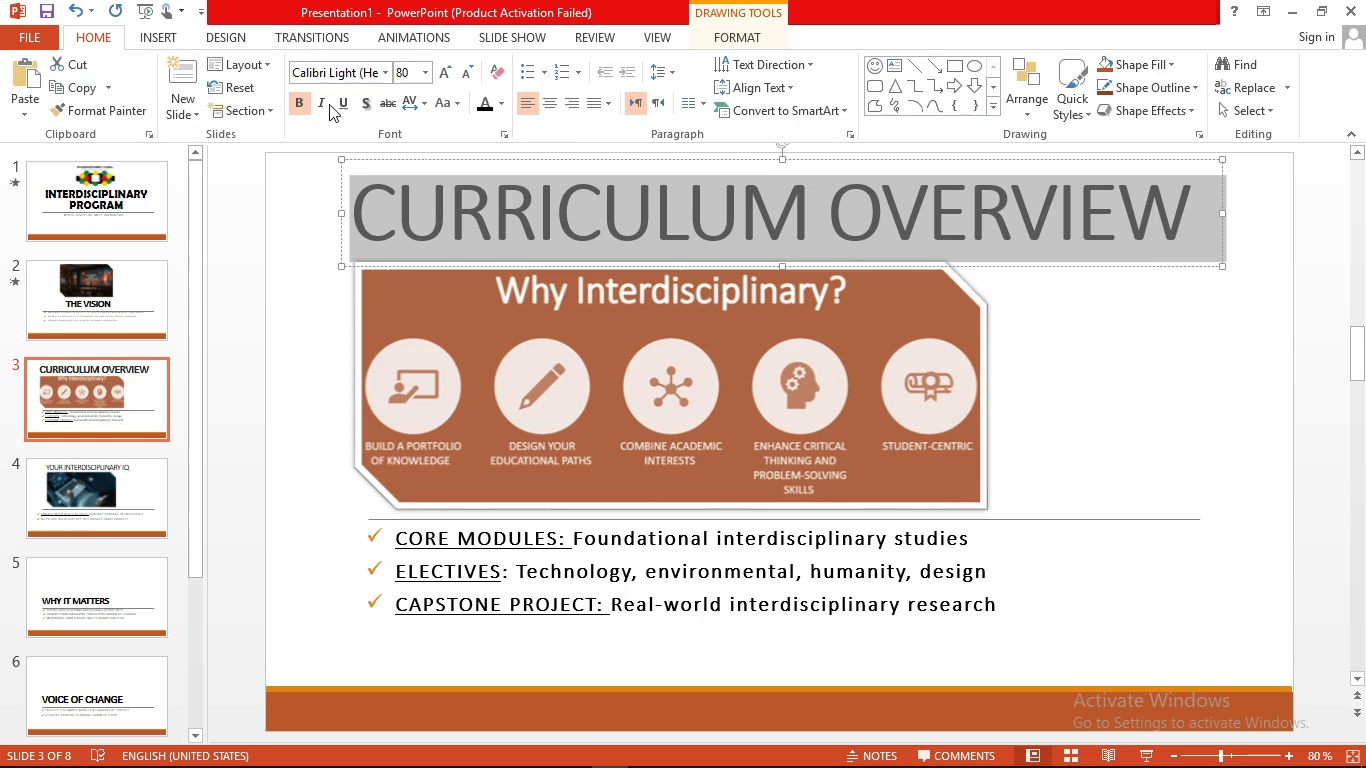 
left_click([505, 105])
 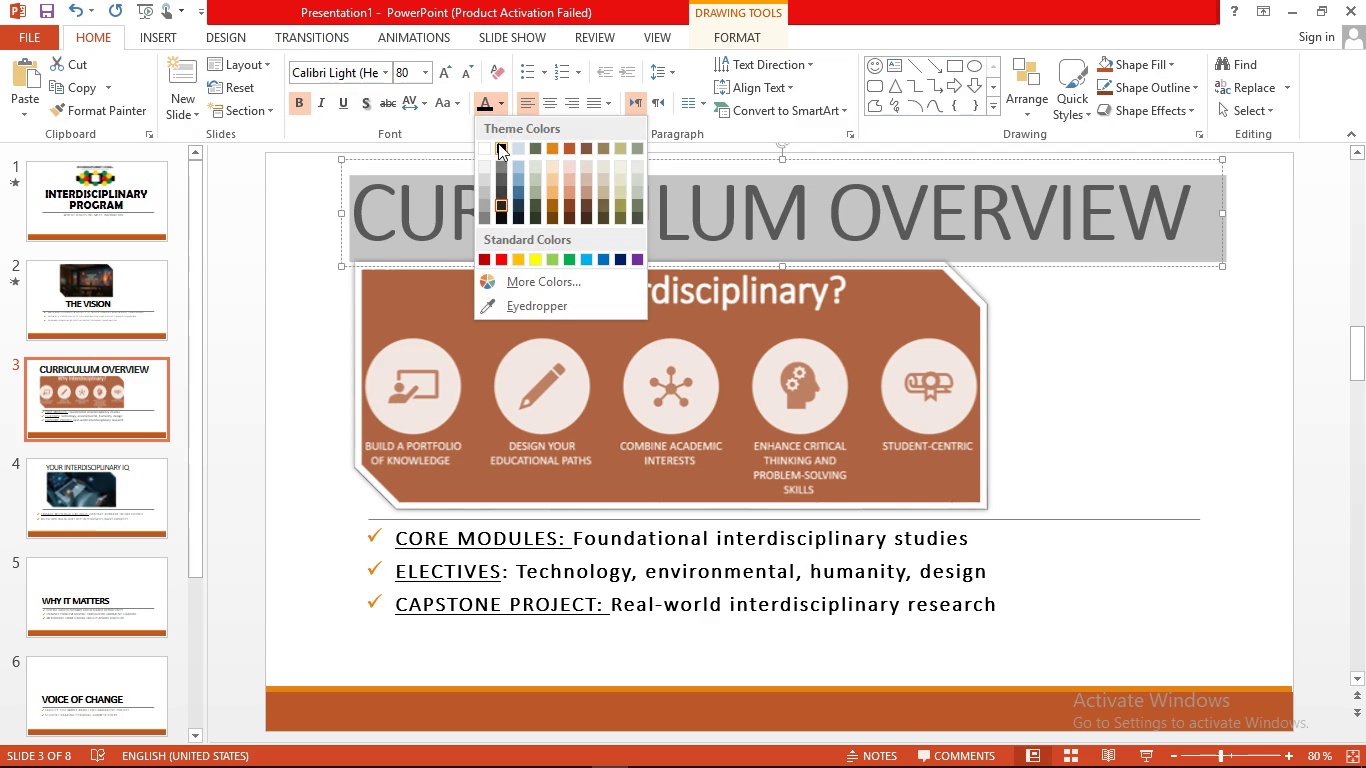 
left_click([499, 144])
 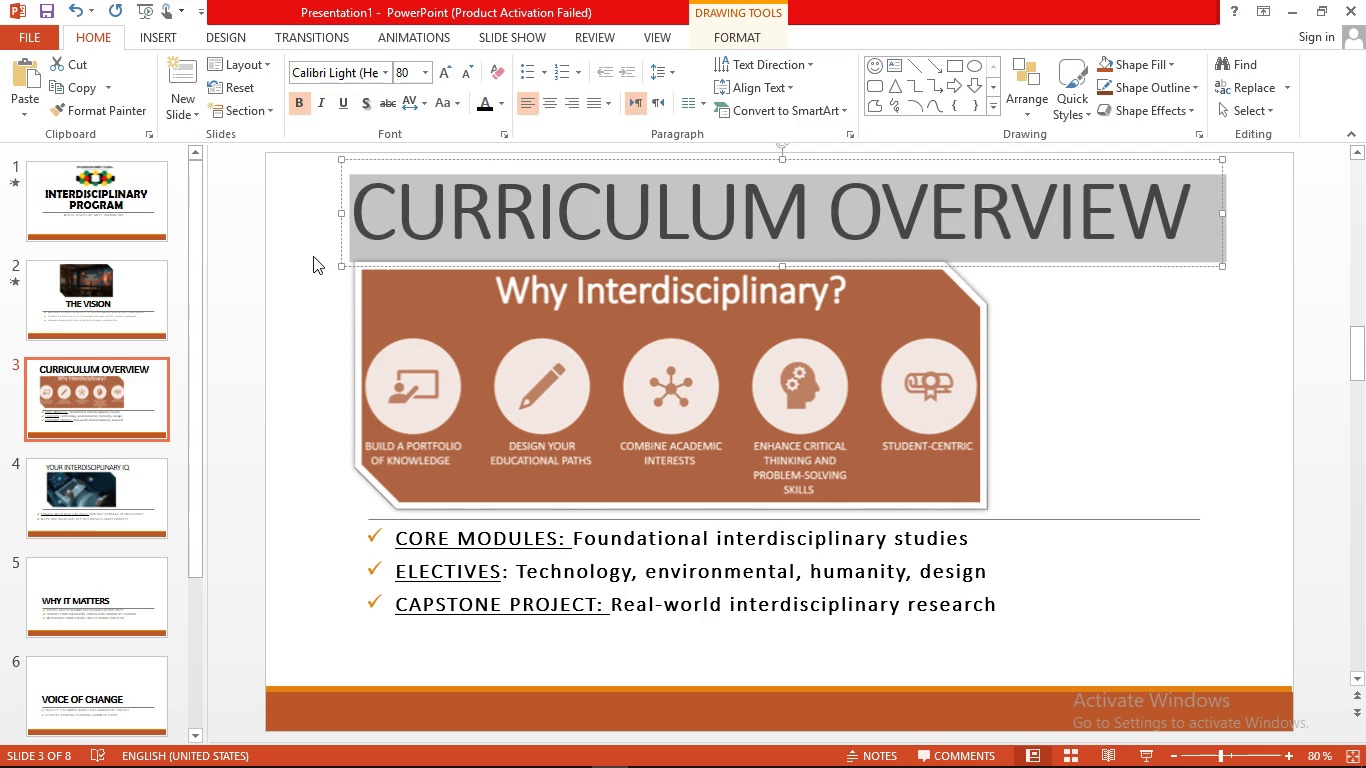 
left_click([313, 257])
 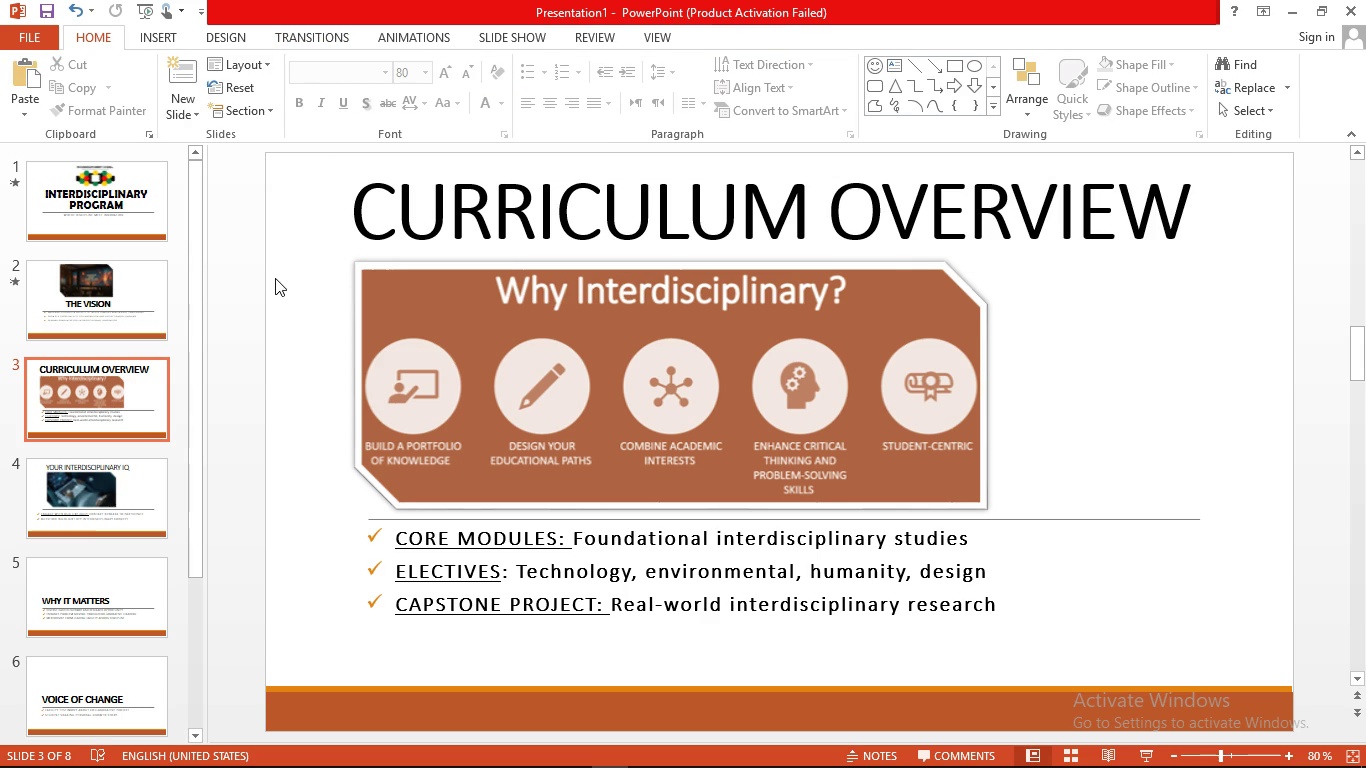 
left_click([104, 390])
 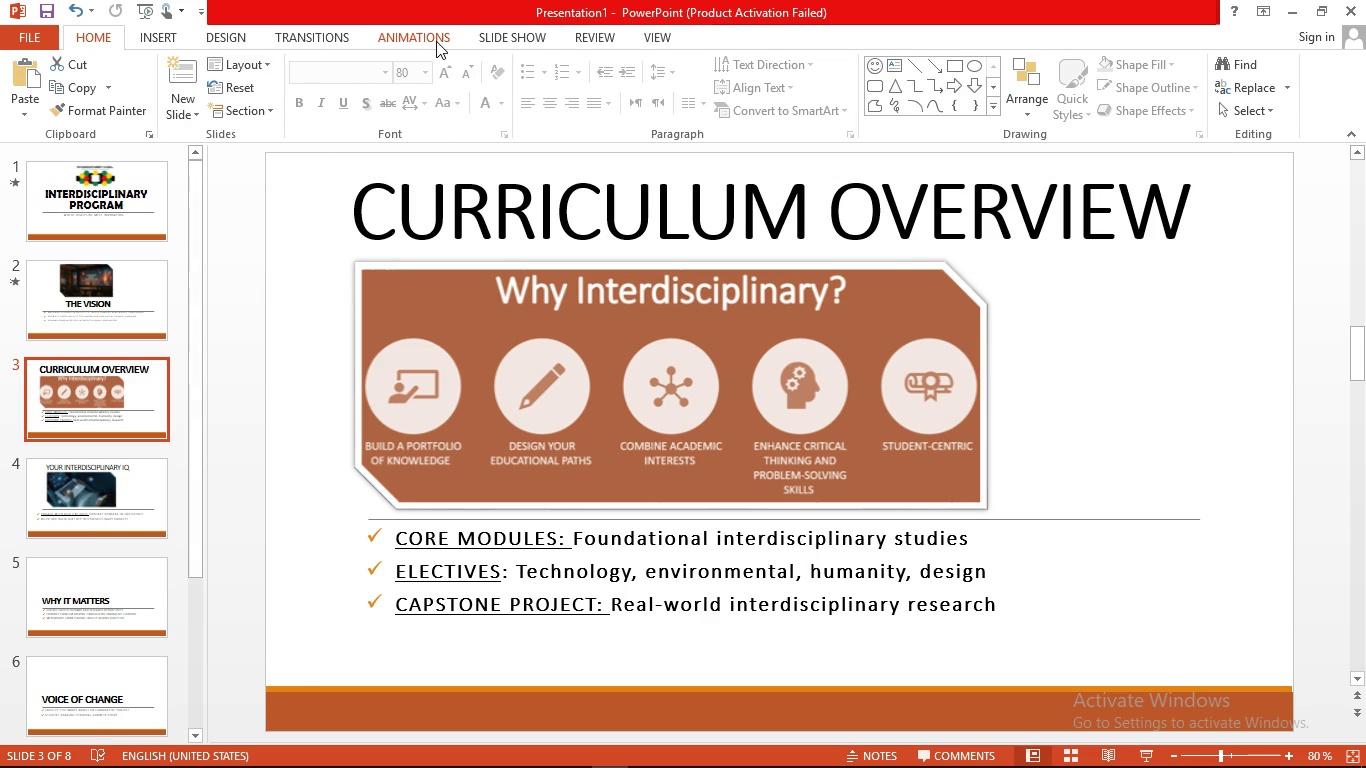 
left_click([434, 40])
 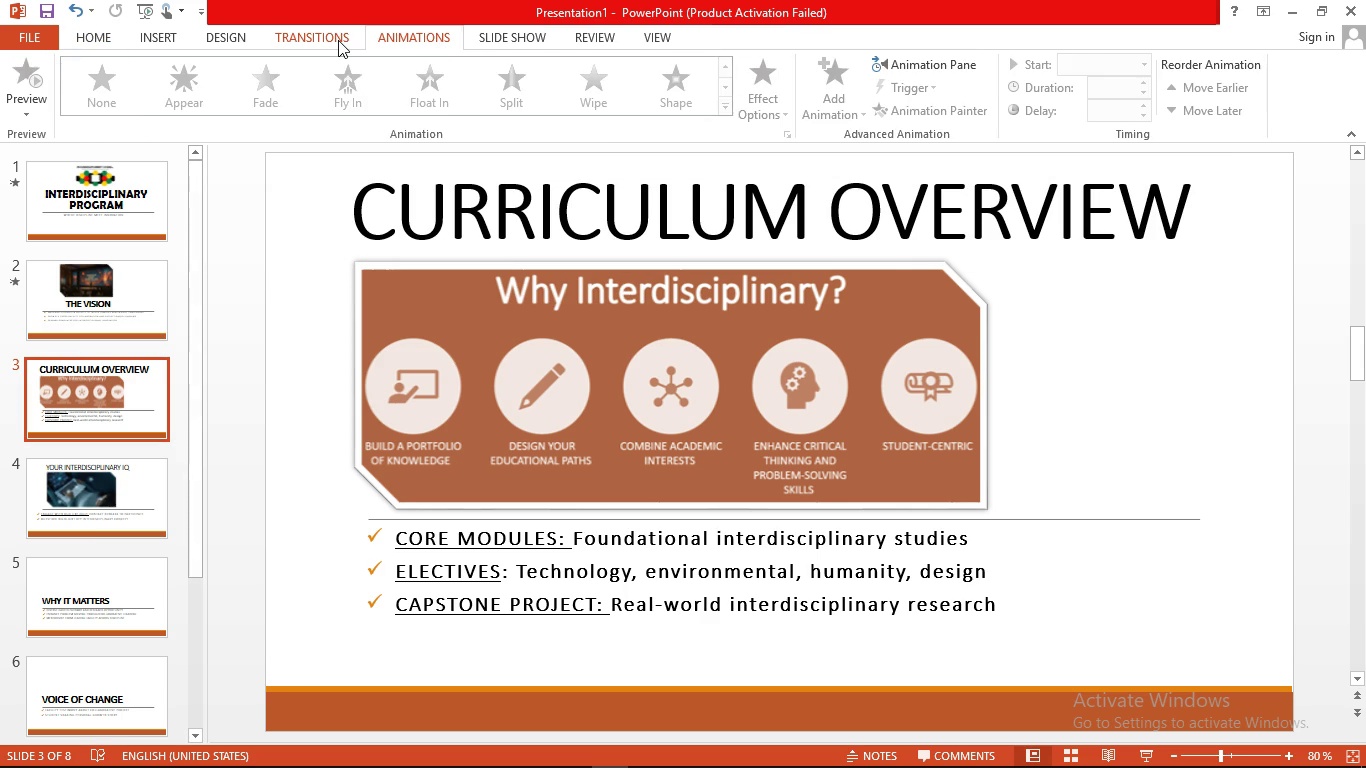 
left_click([338, 40])
 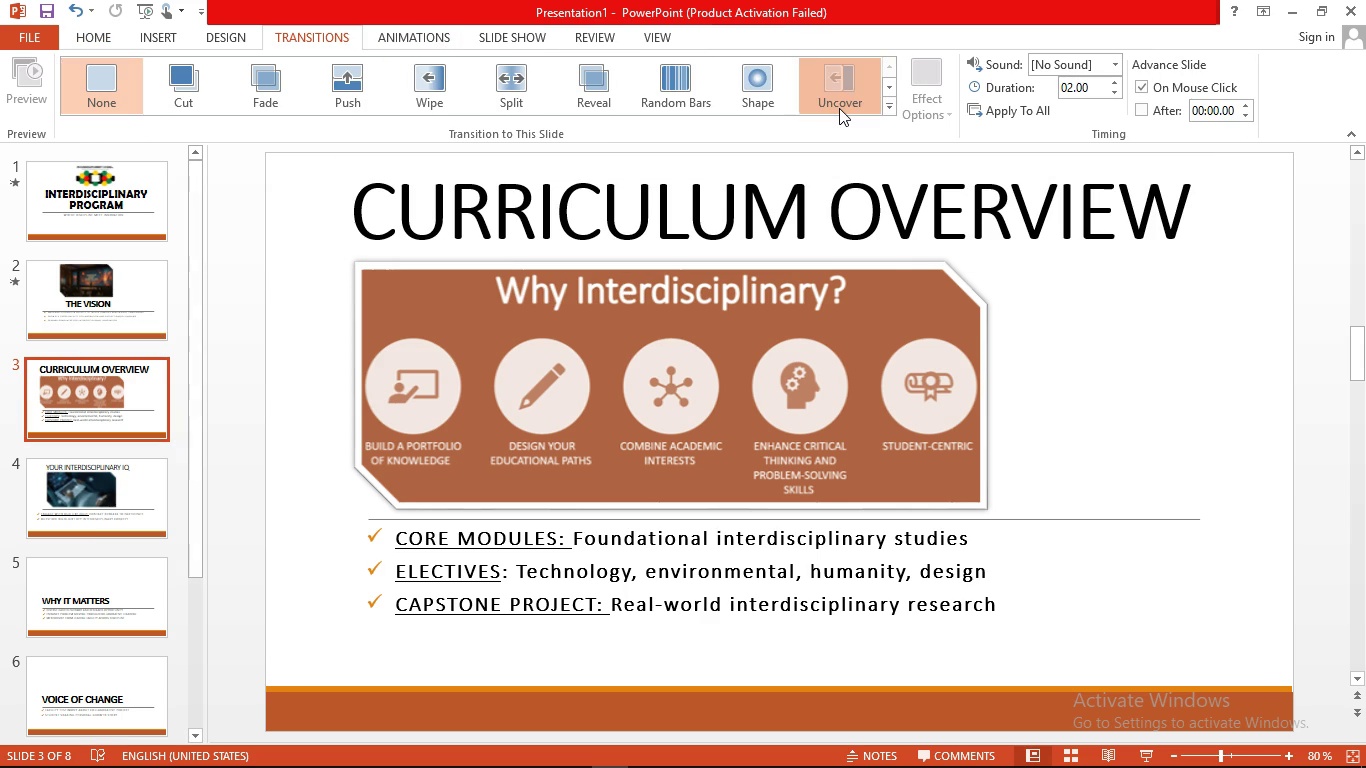 
left_click([839, 108])
 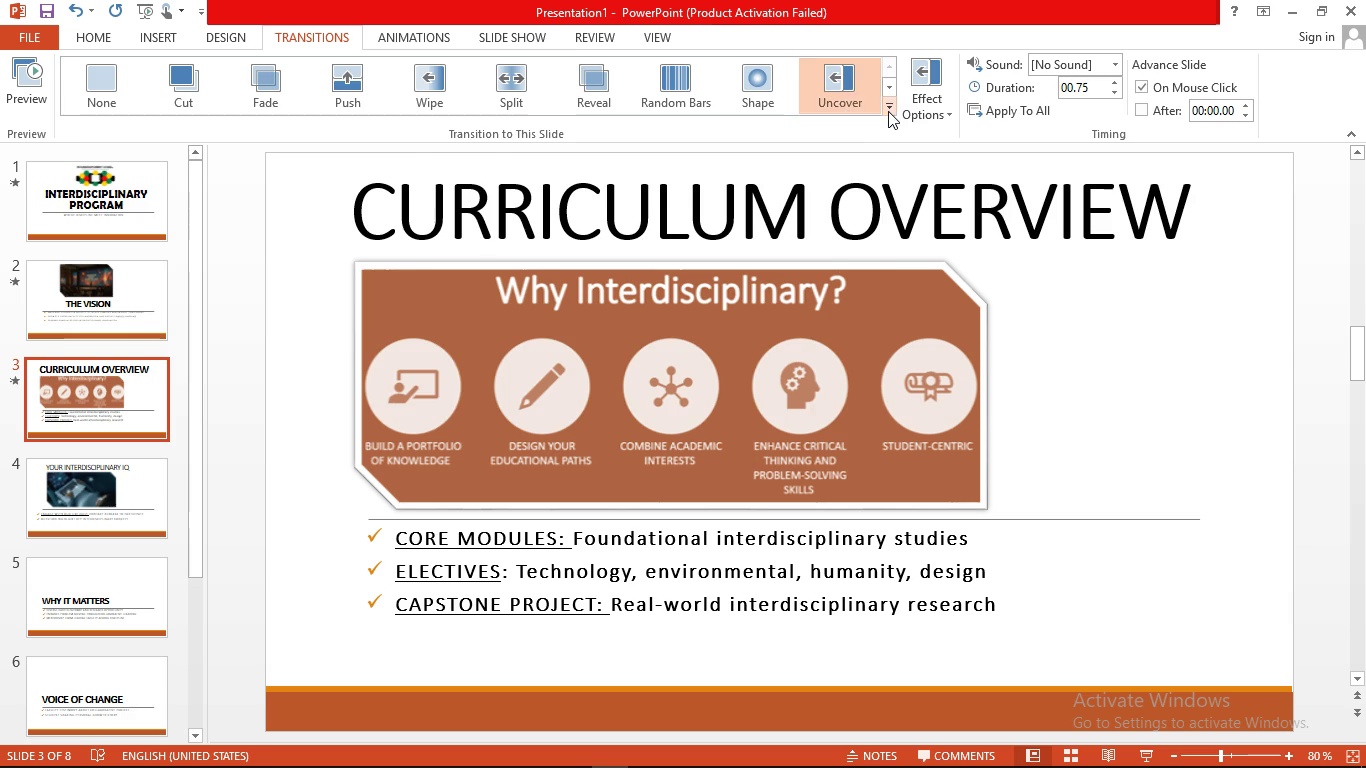 
left_click([888, 111])
 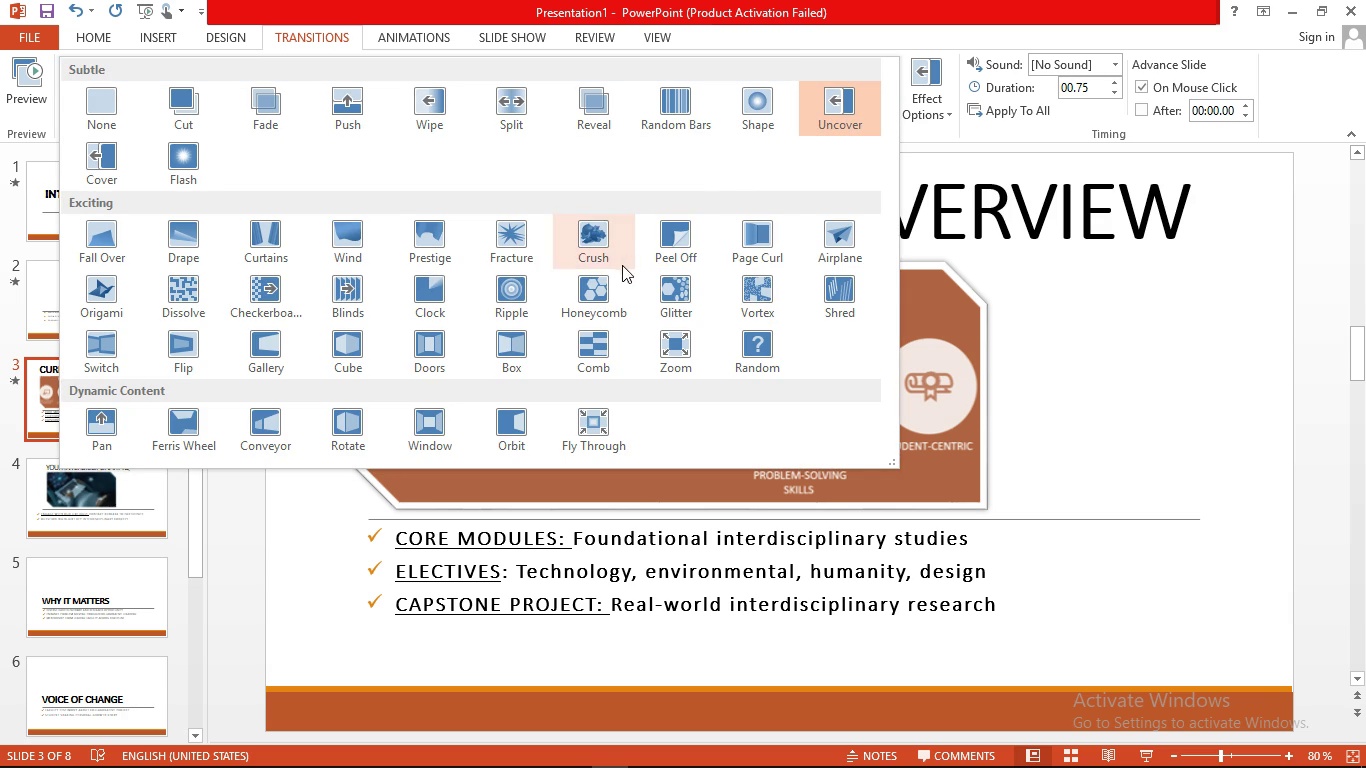 
wait(6.58)
 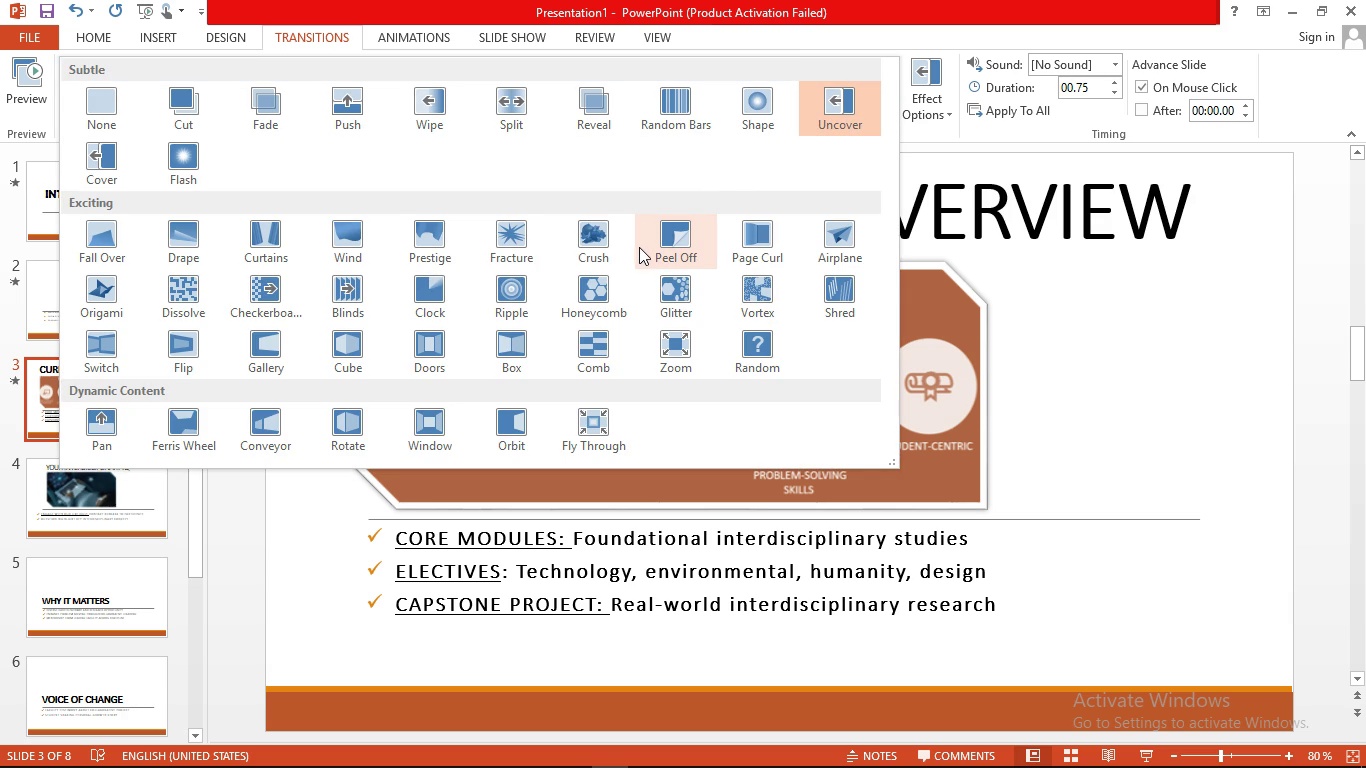 
left_click([298, 349])
 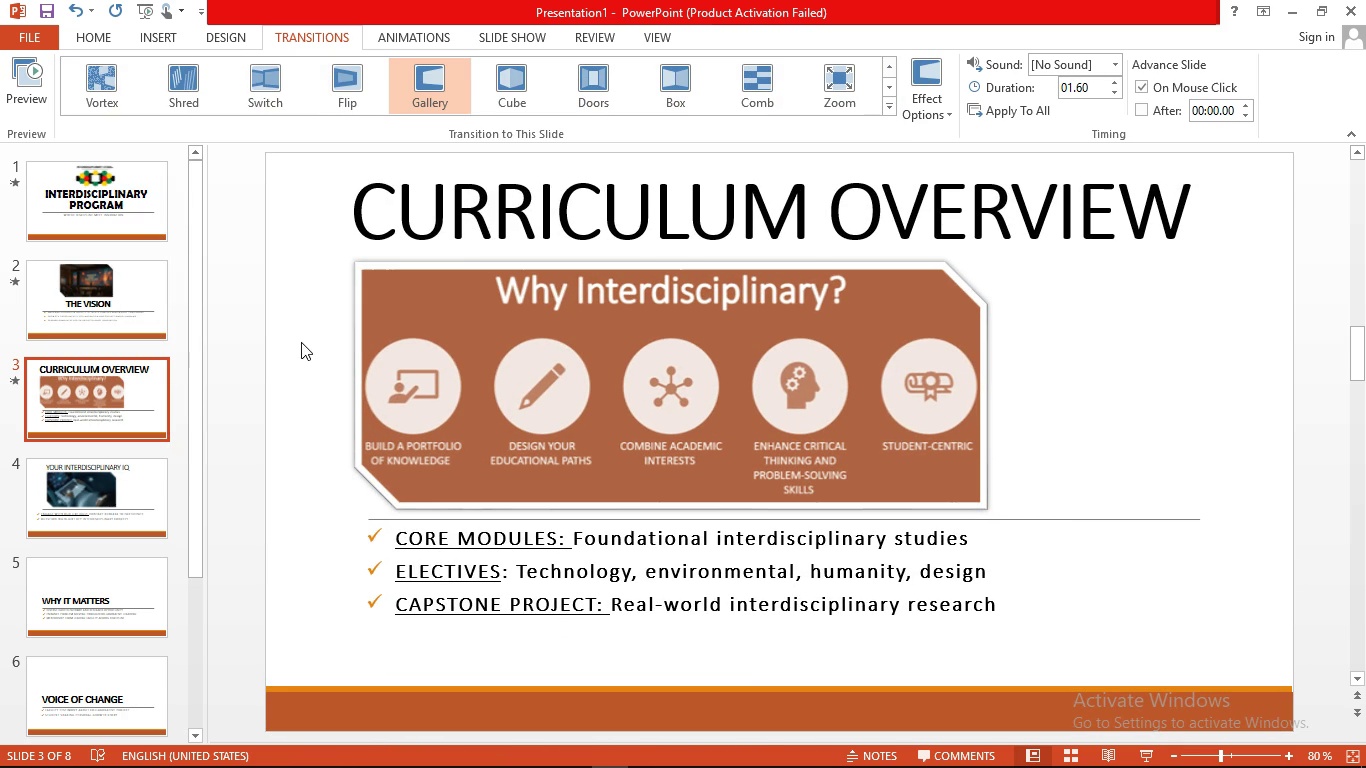 
left_click([424, 102])
 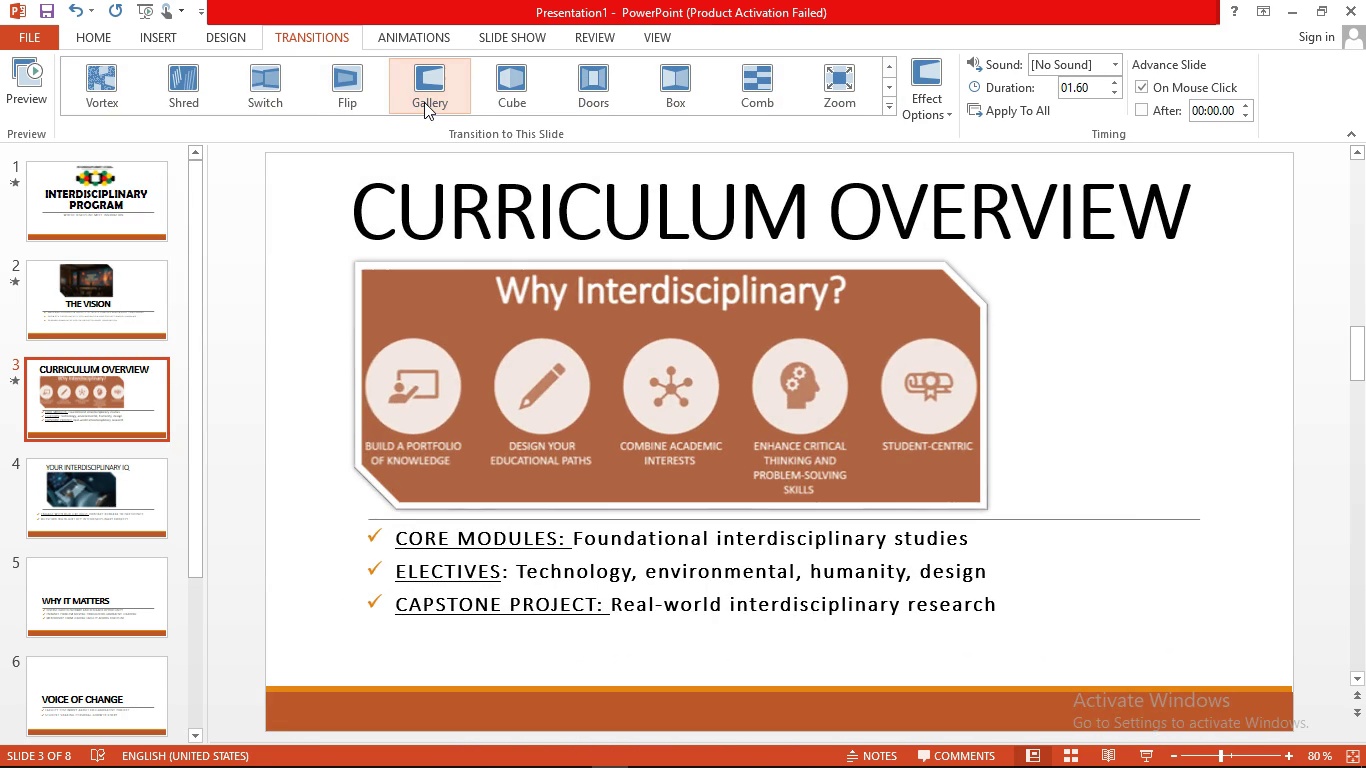 
left_click([424, 102])
 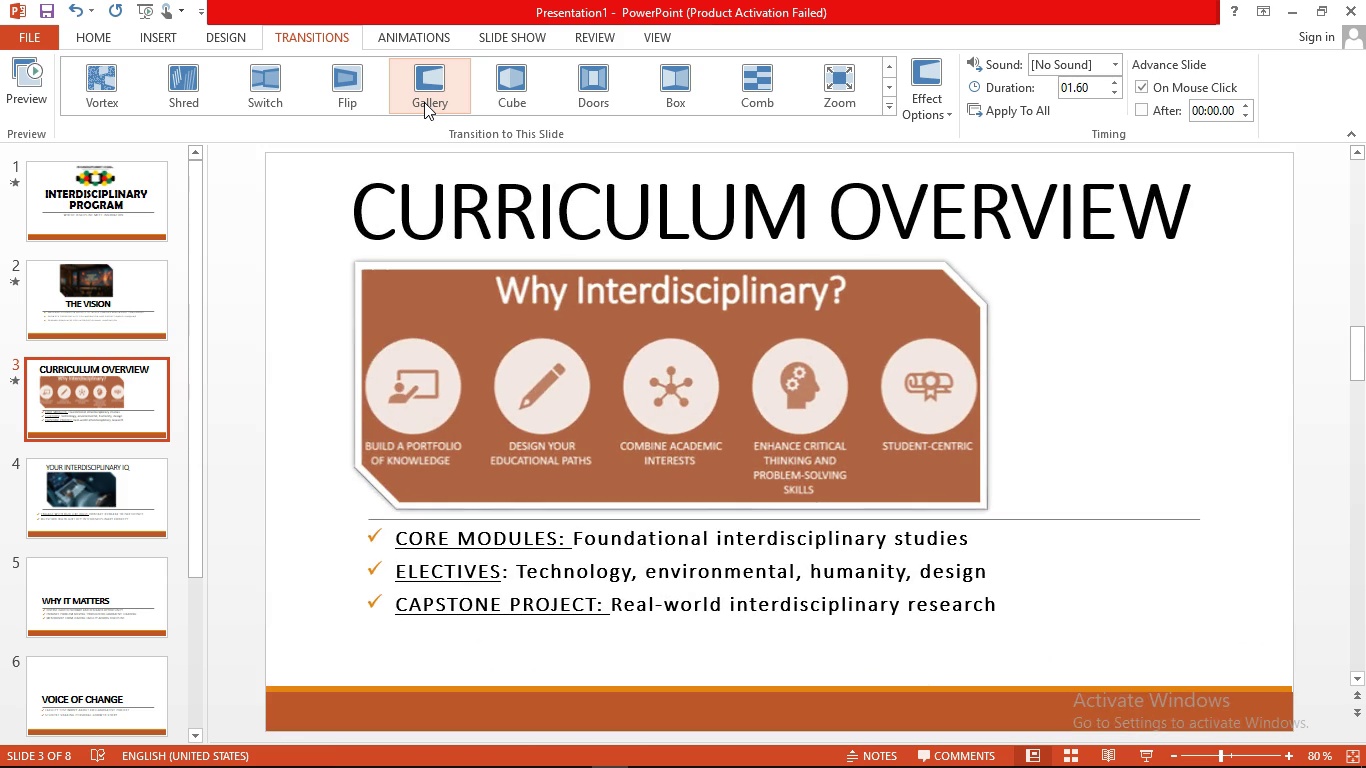 
left_click([424, 102])
 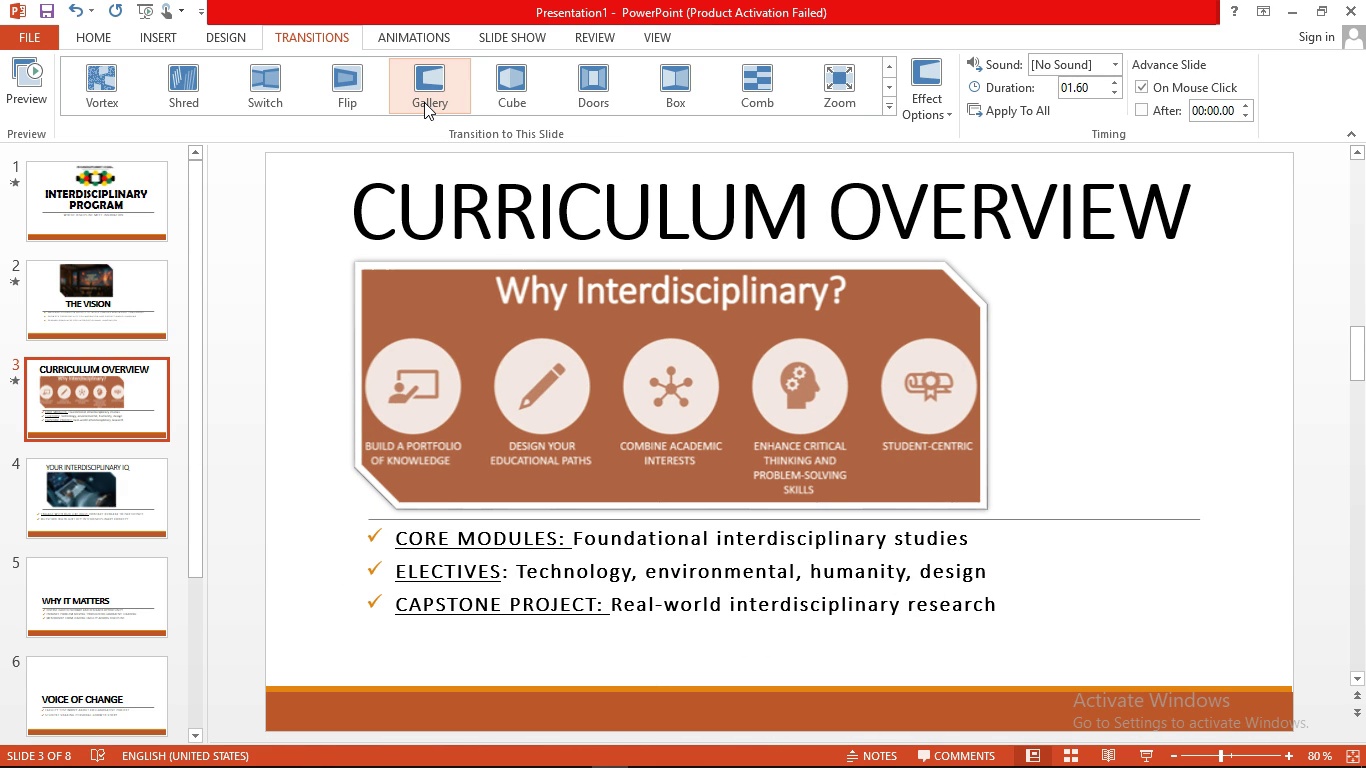 
wait(8.82)
 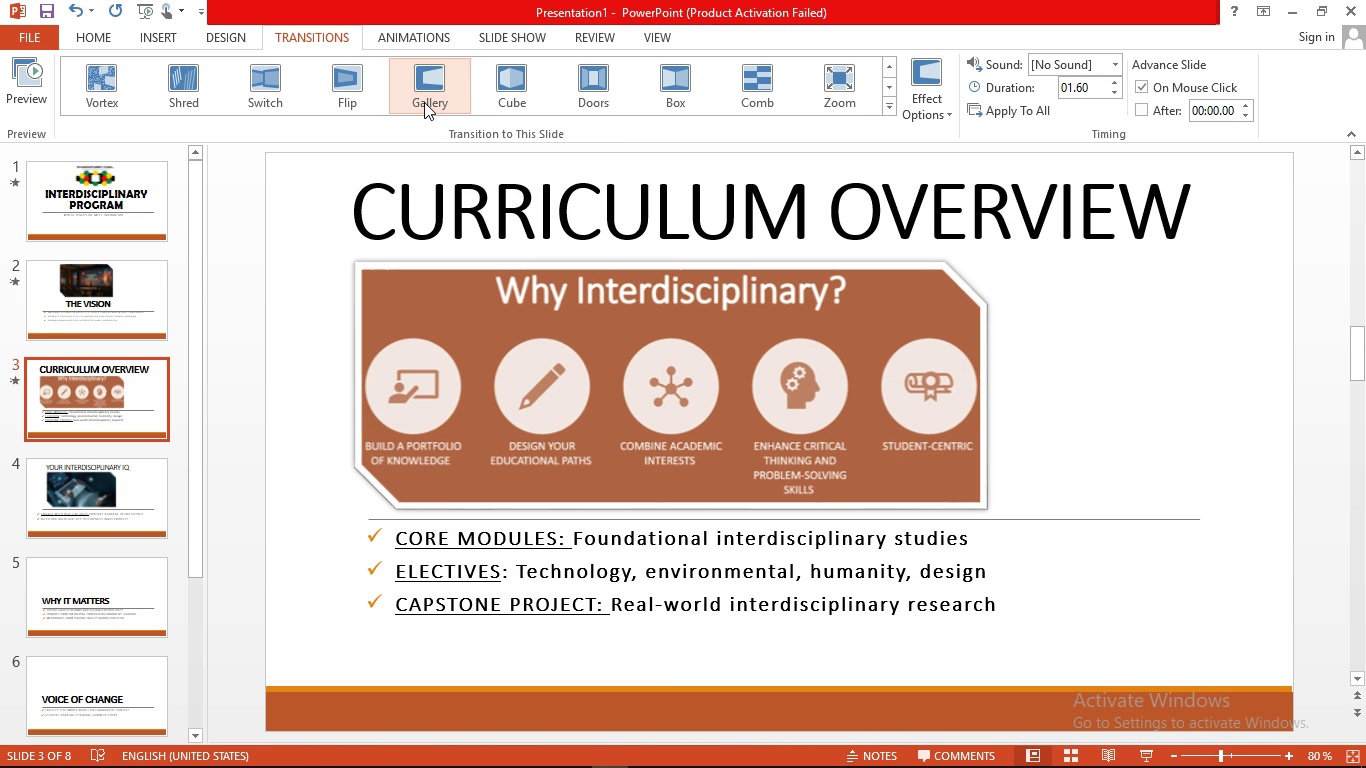 
left_click([134, 469])
 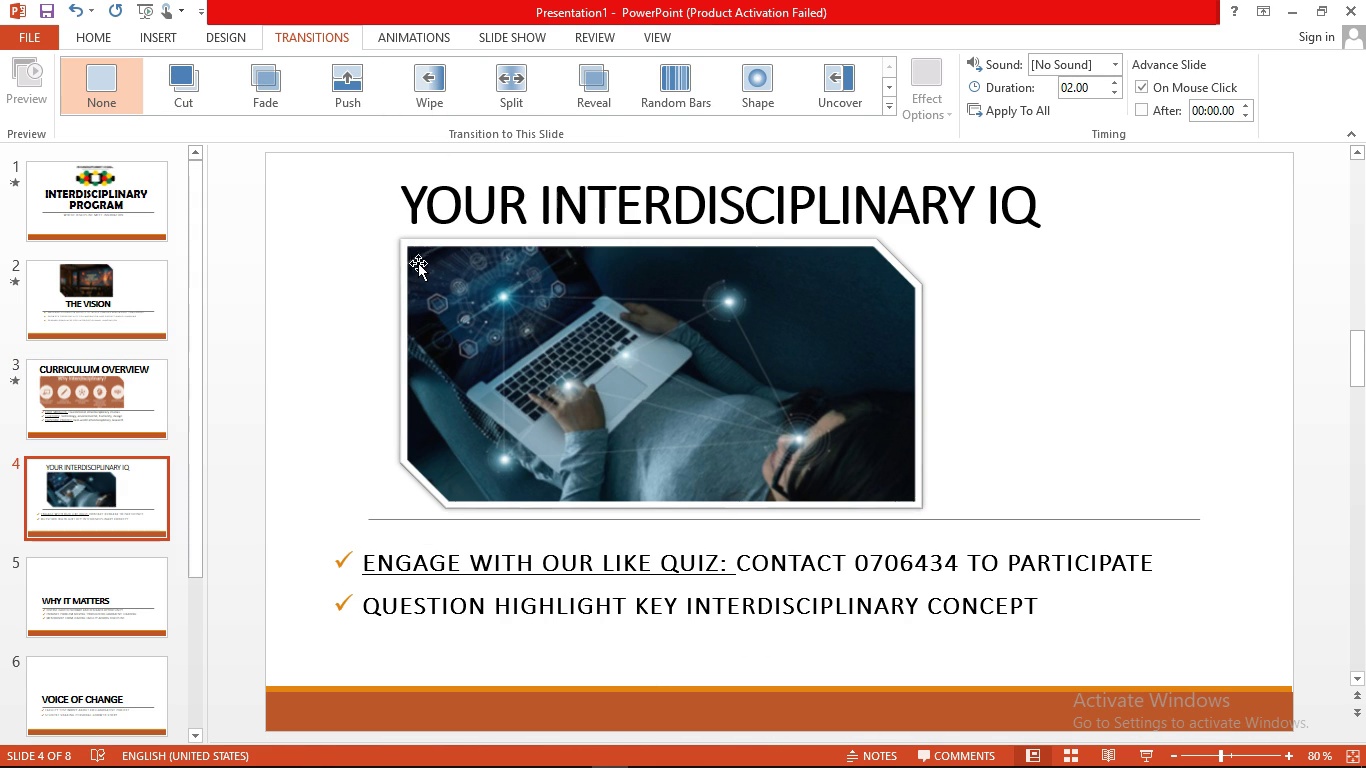 
mouse_move([447, 245])
 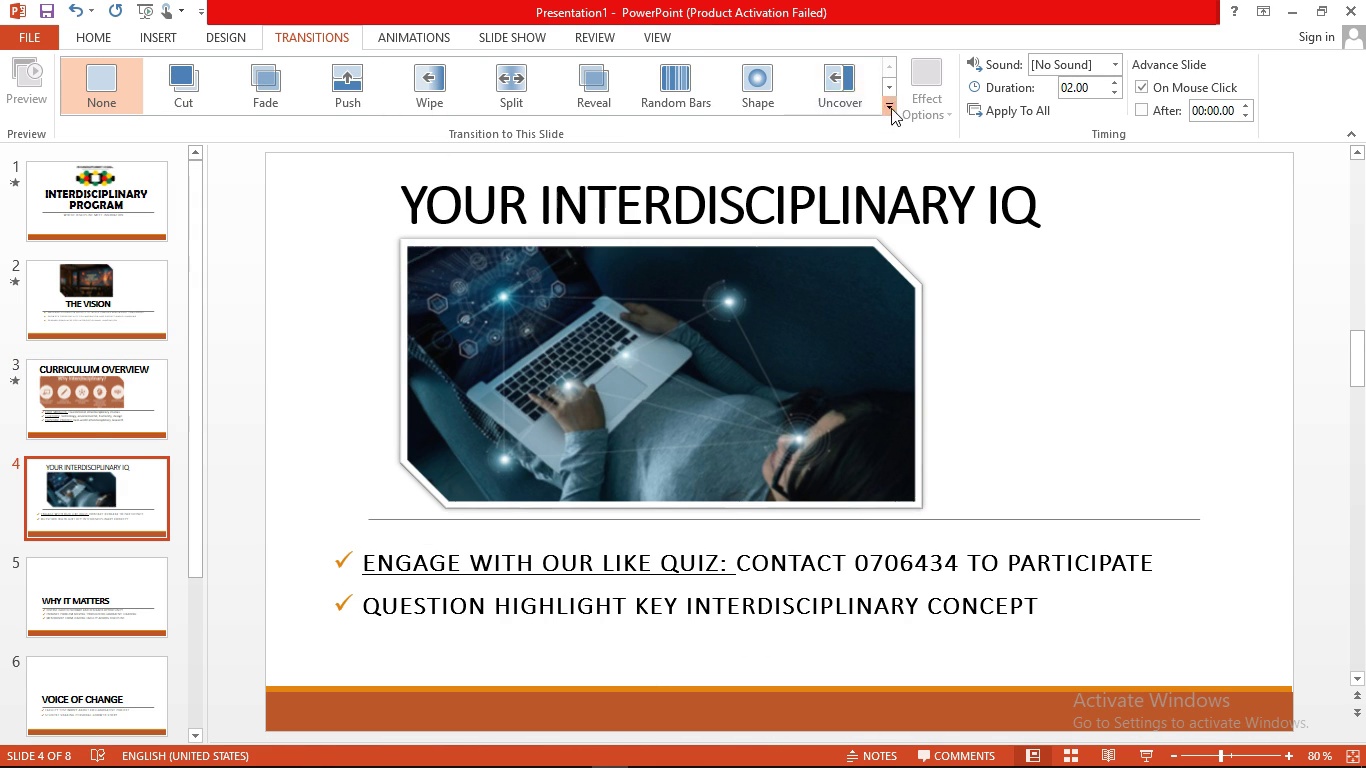 
left_click([891, 108])
 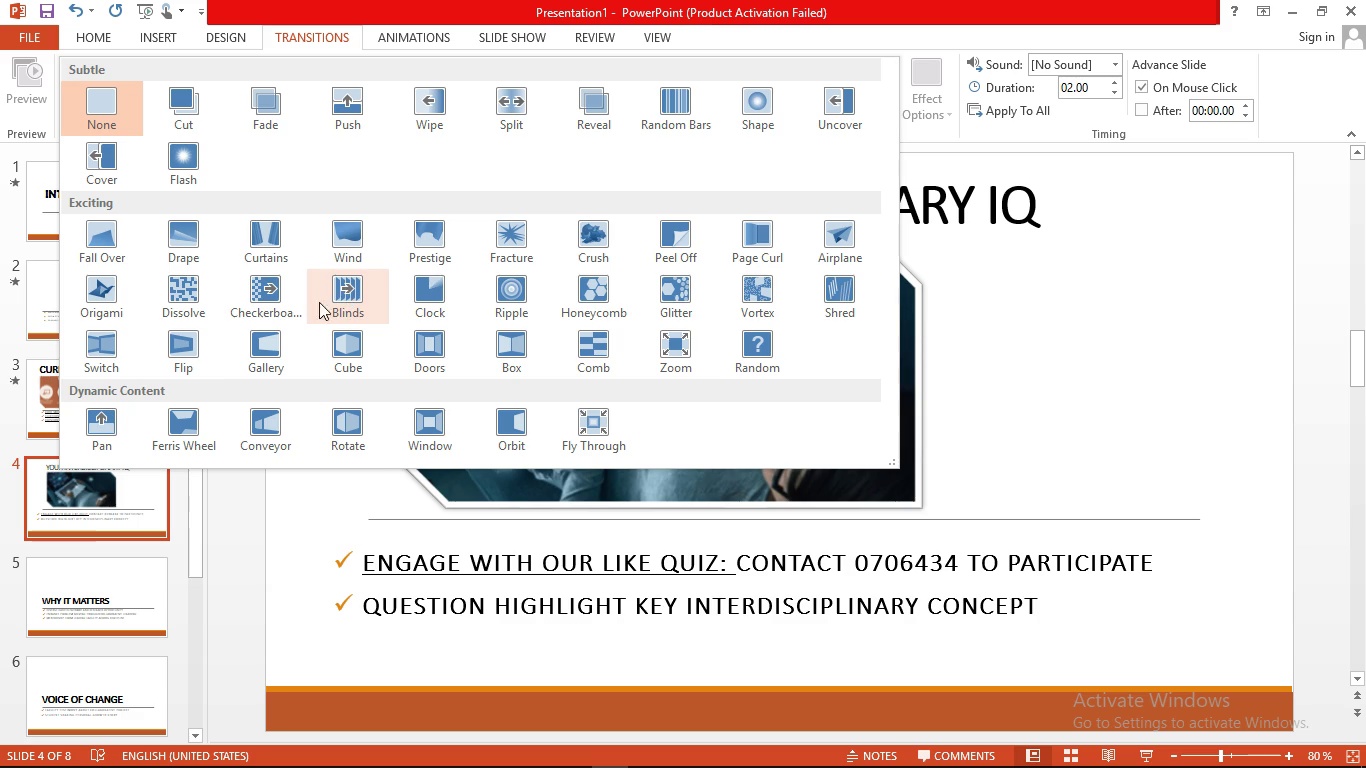 
left_click([206, 342])
 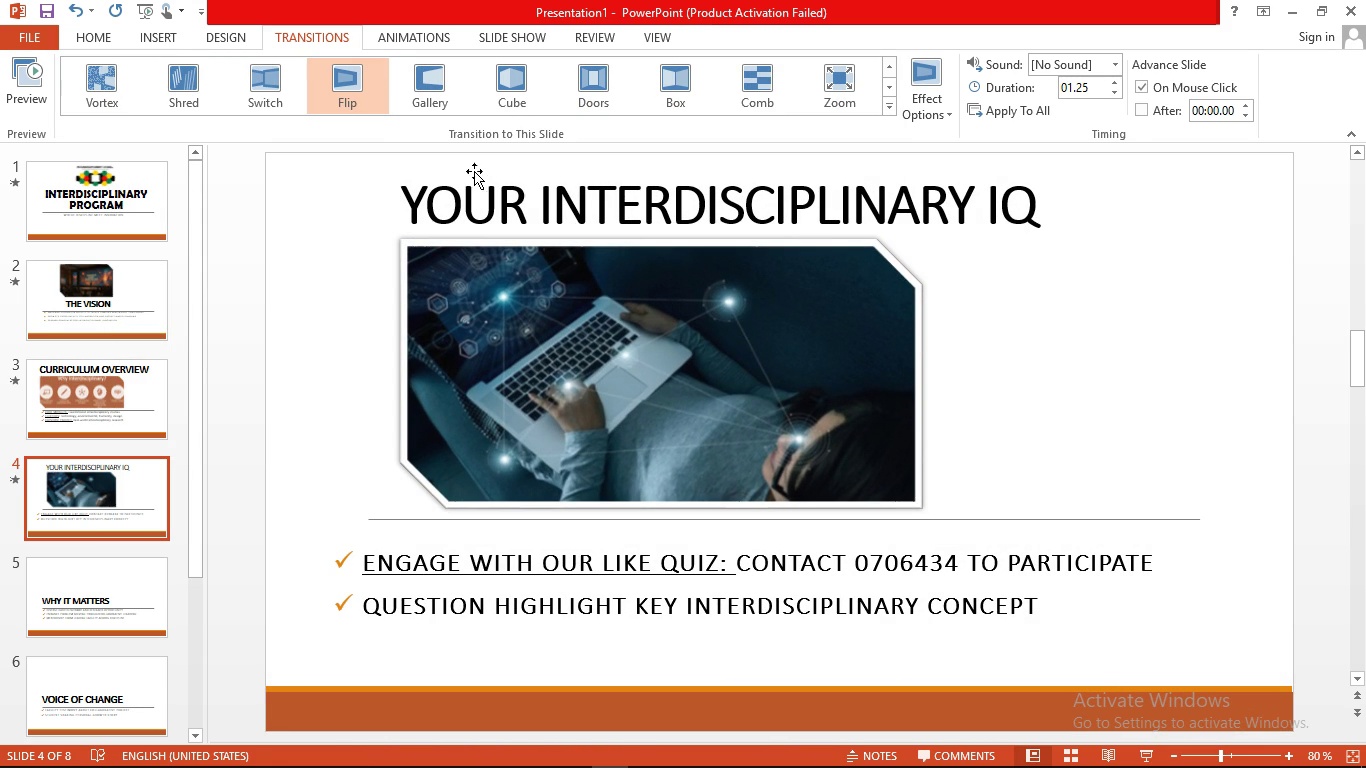 
left_click([381, 98])
 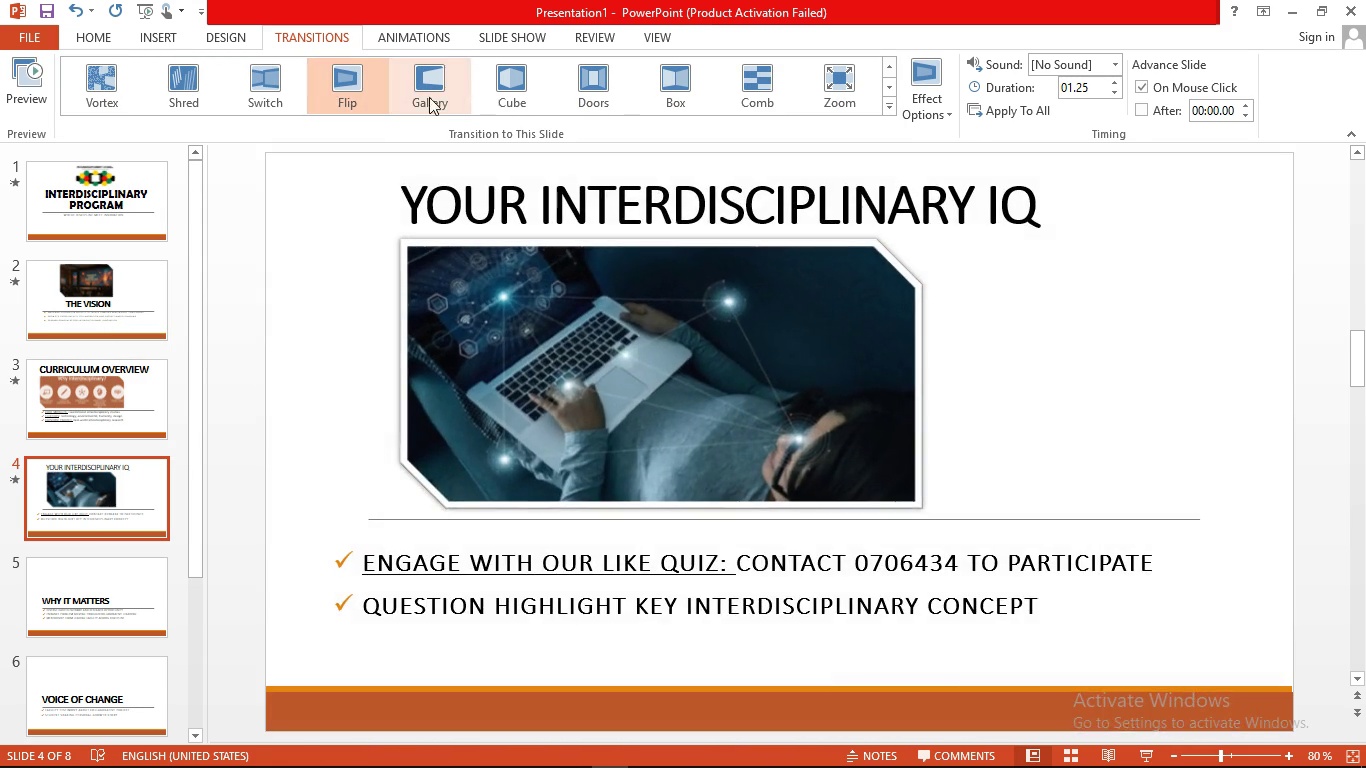 
left_click([493, 99])
 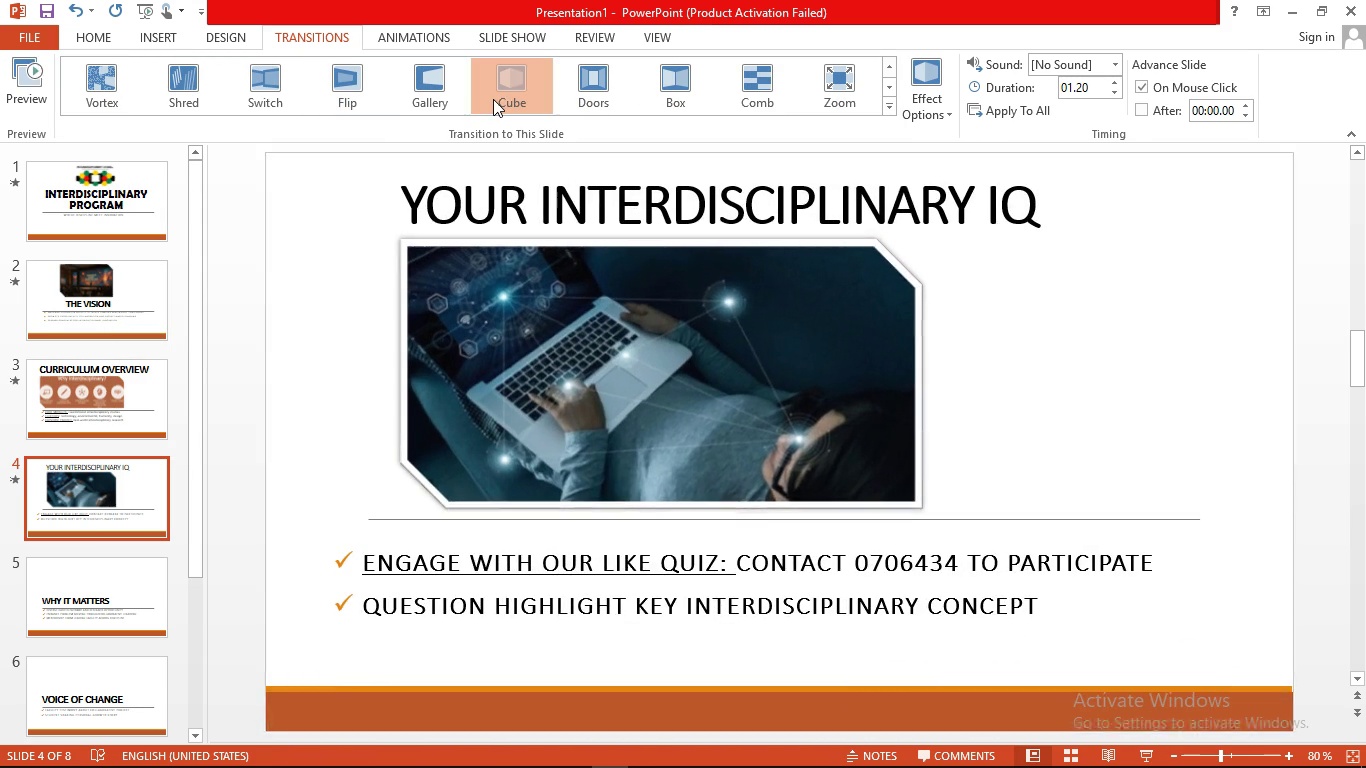 
left_click([493, 99])
 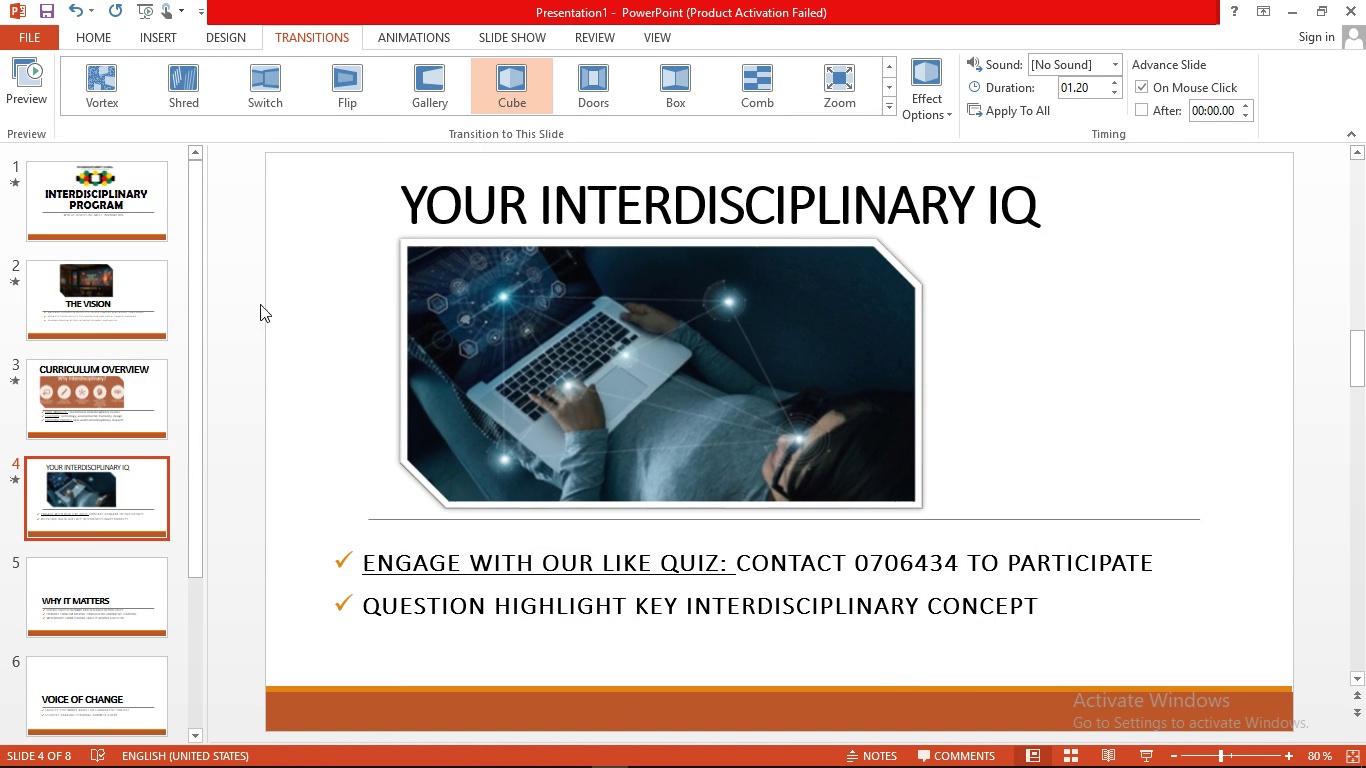 
wait(6.32)
 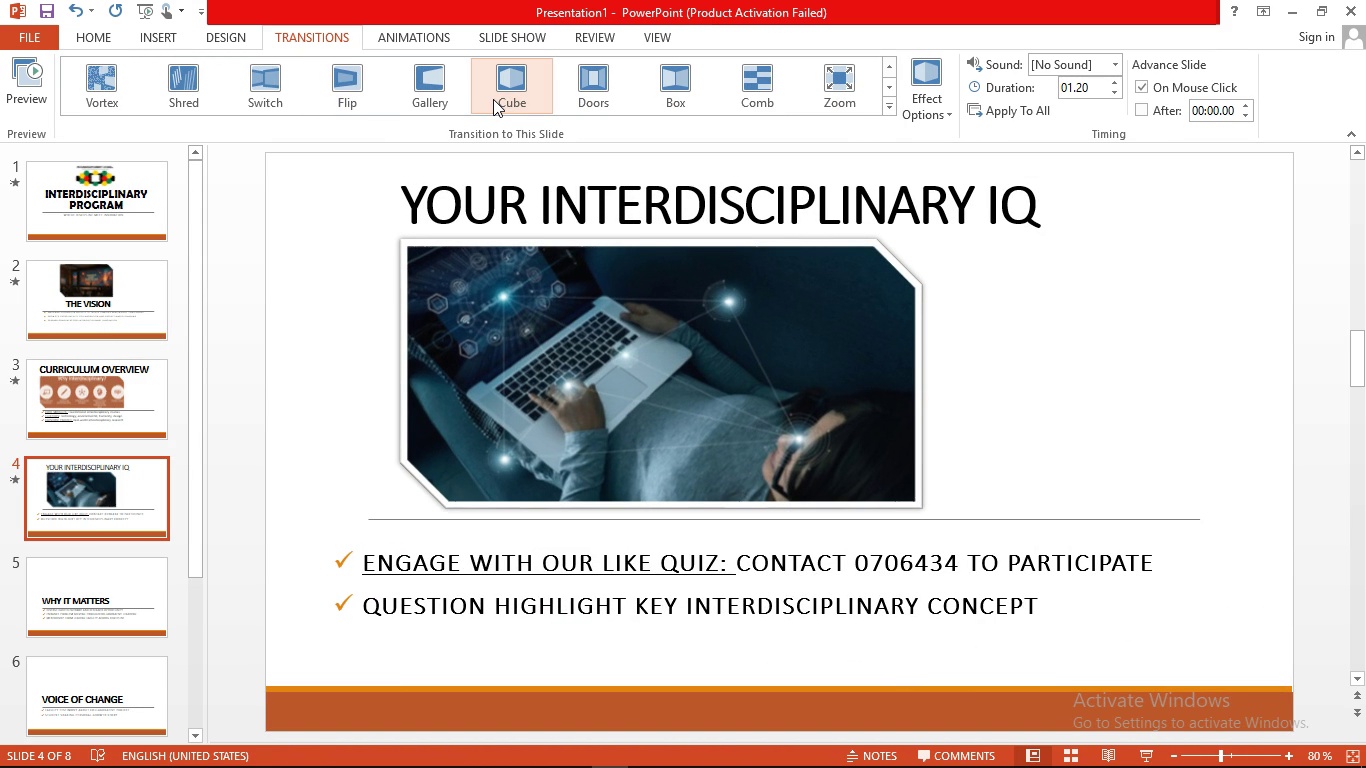 
left_click([115, 585])
 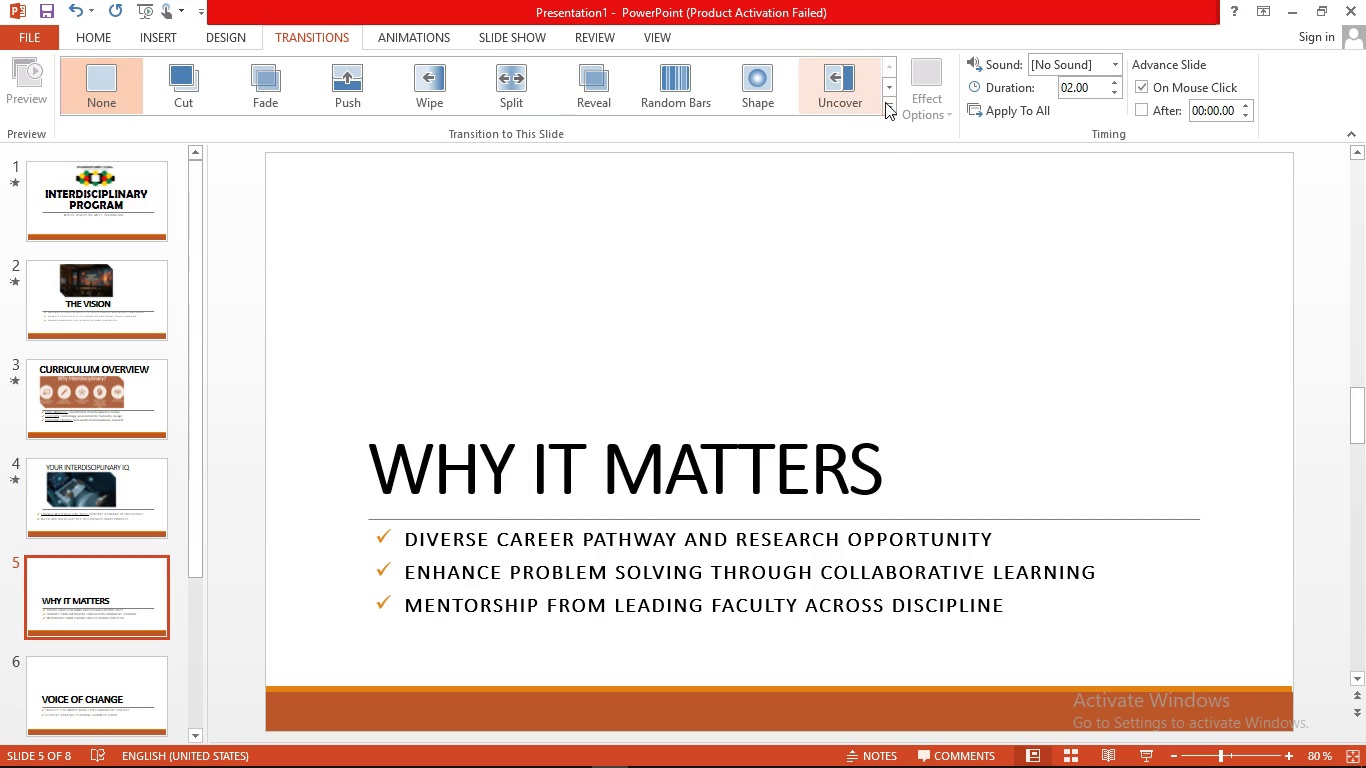 
left_click([889, 102])
 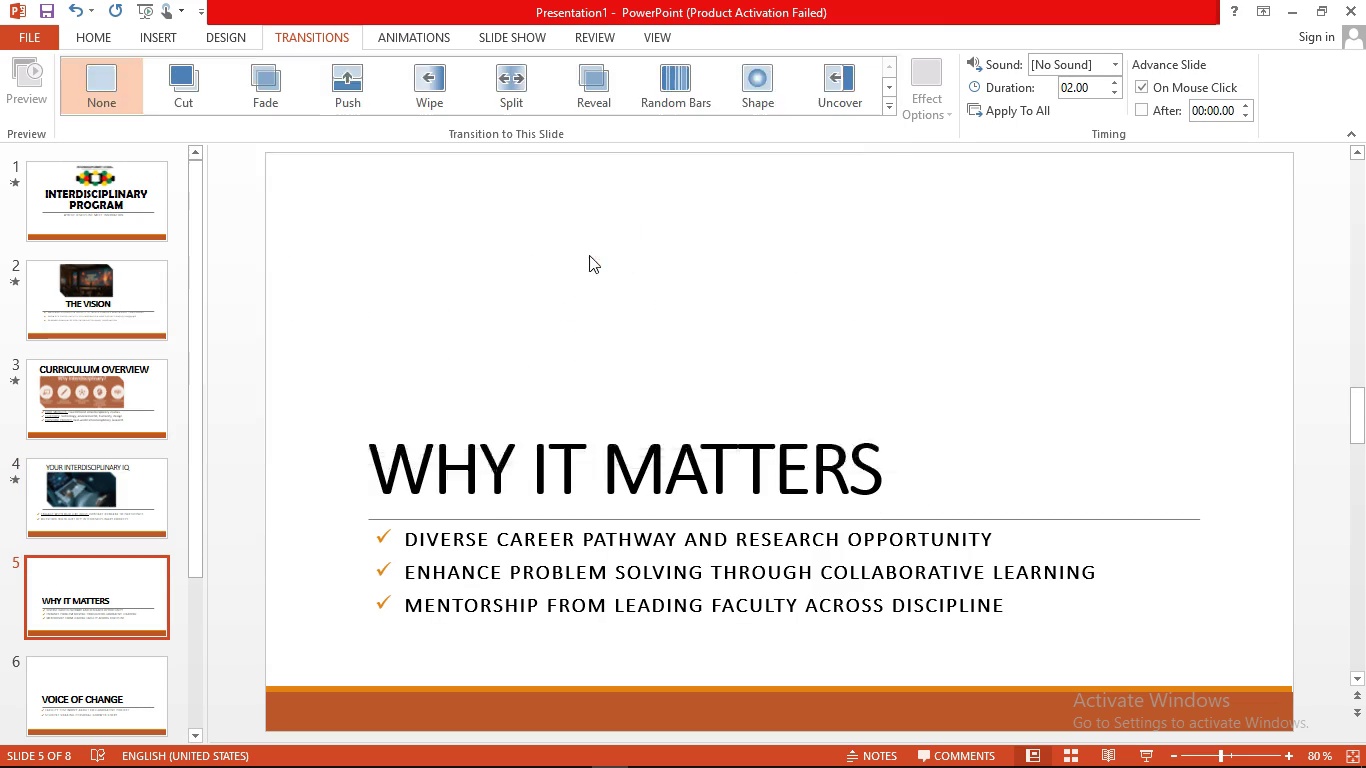 
wait(8.25)
 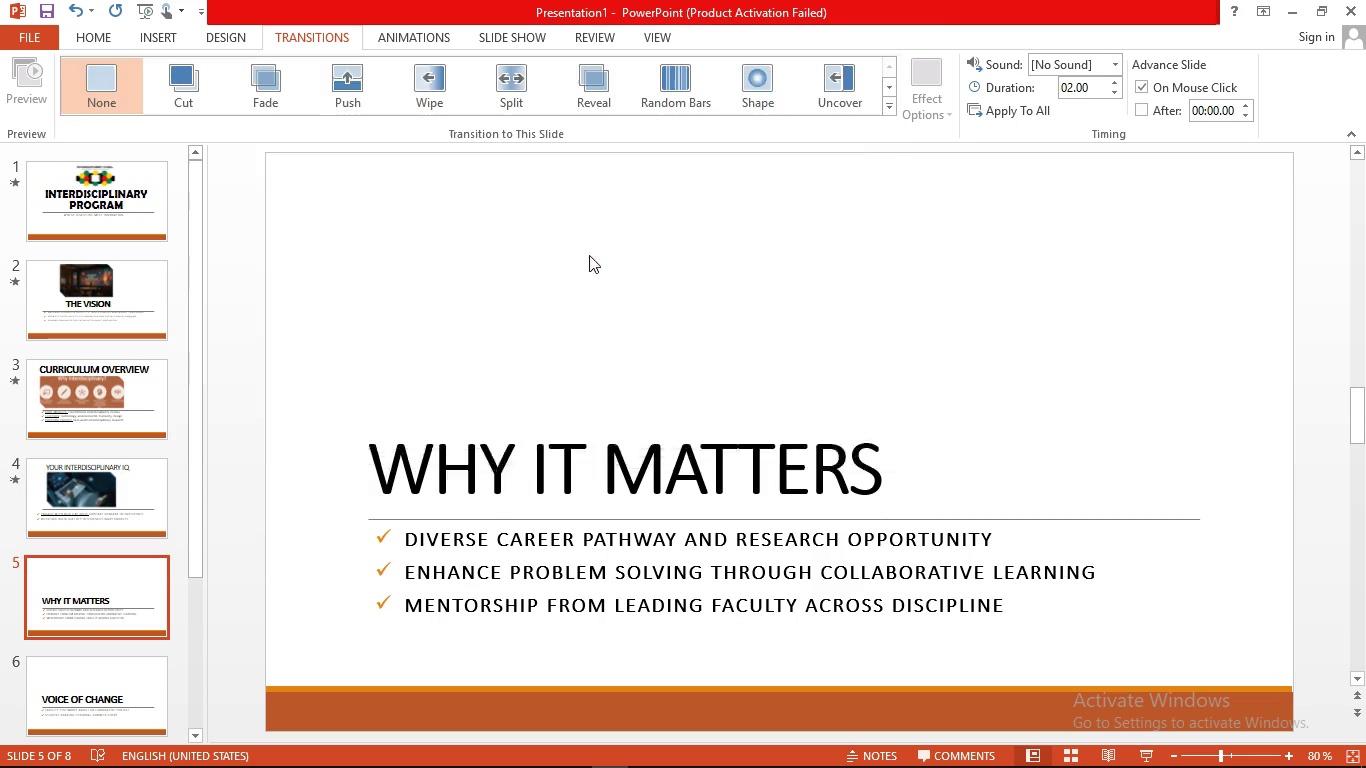 
left_click([834, 102])